 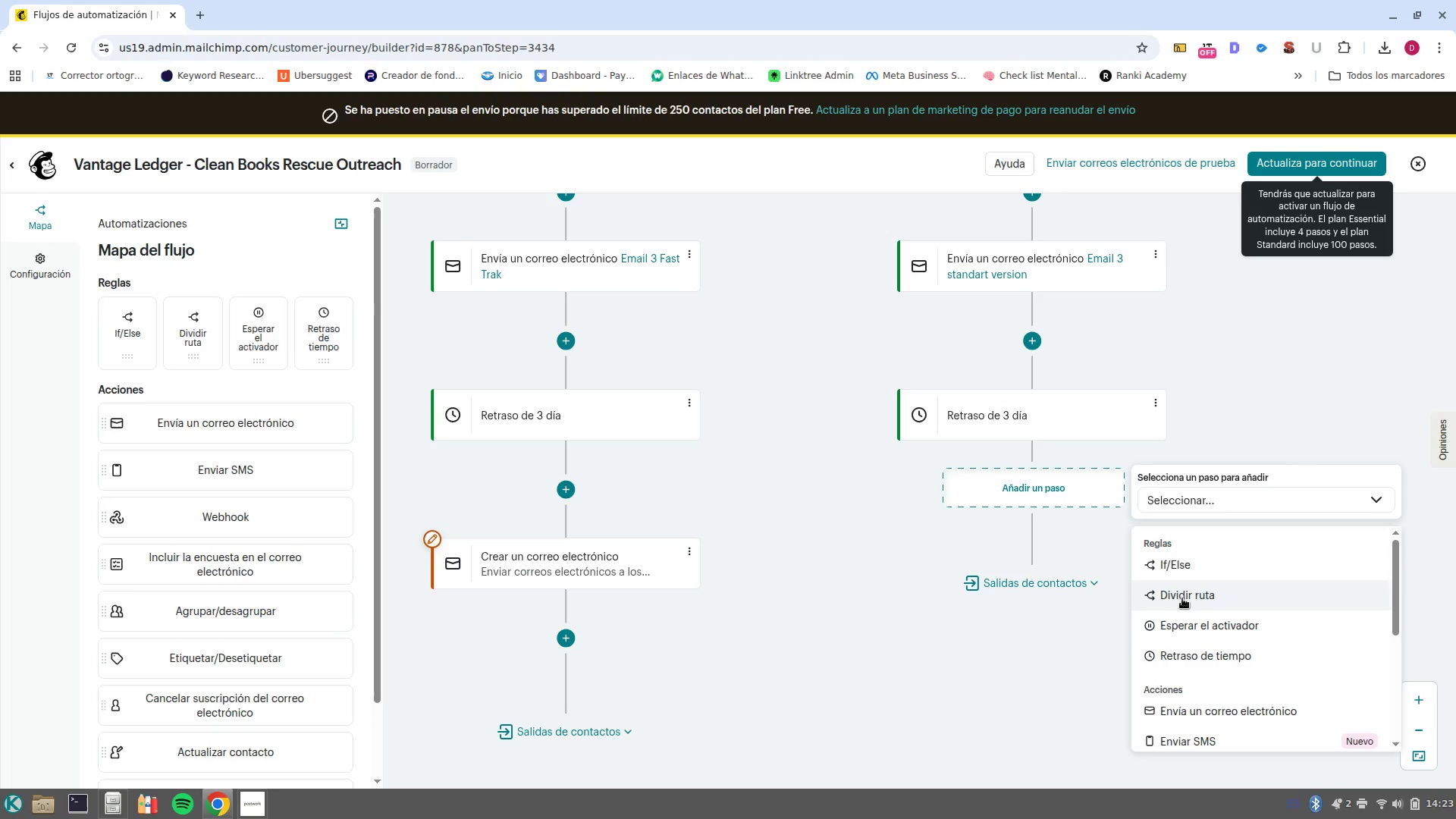 
scroll: coordinate [1261, 678], scroll_direction: down, amount: 4.0
 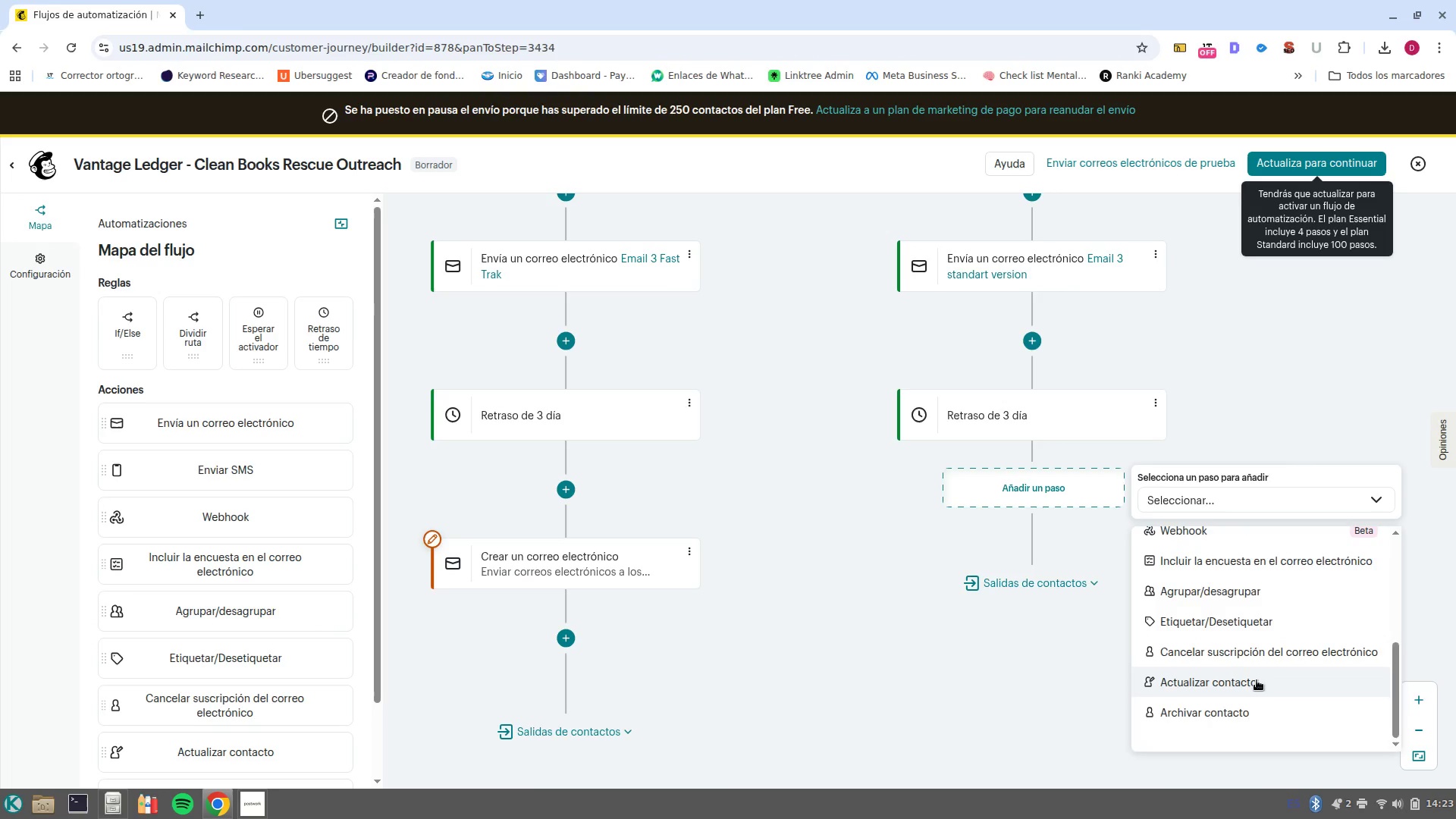 
scroll: coordinate [1239, 671], scroll_direction: up, amount: 4.0
 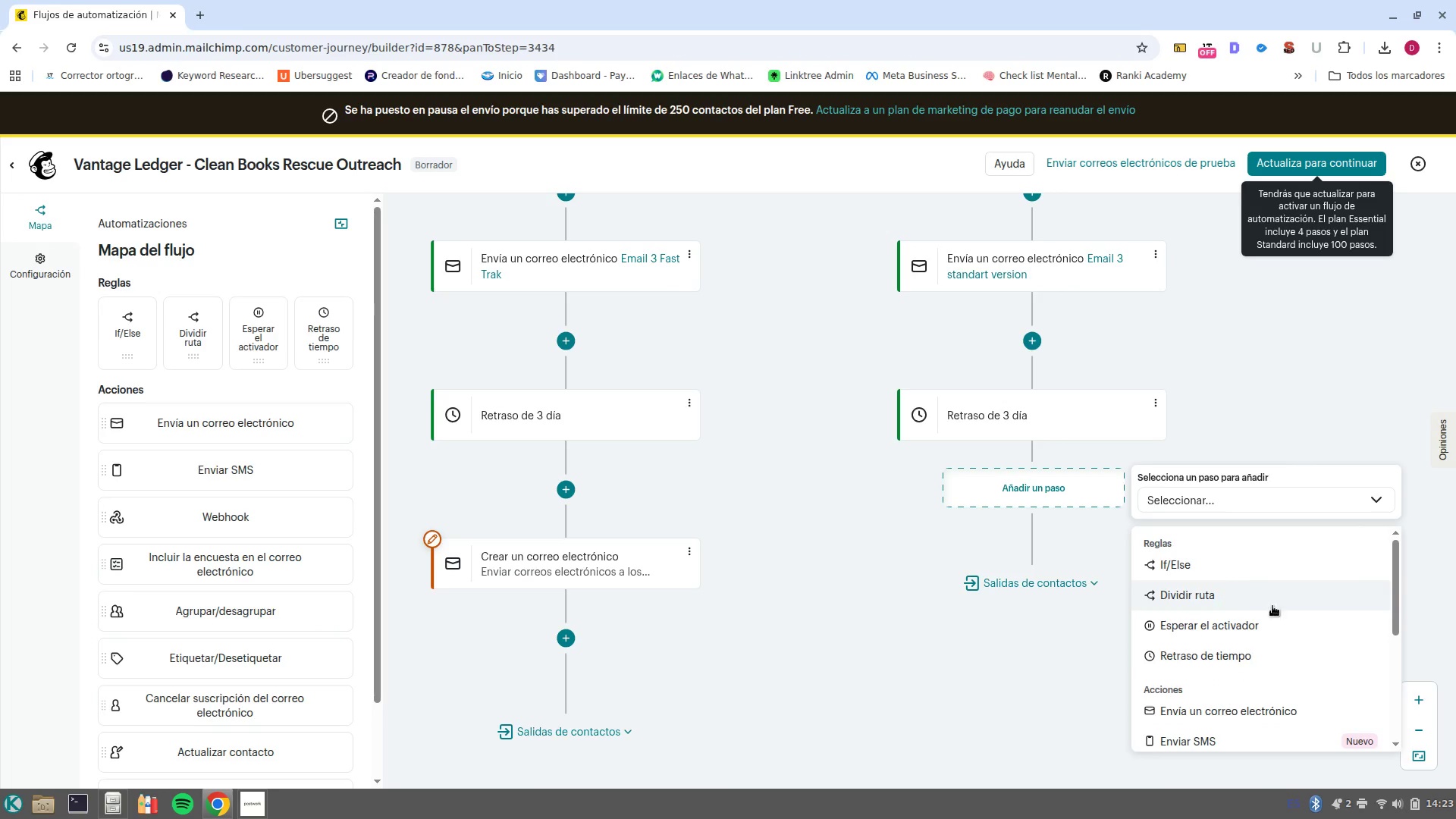 
scroll: coordinate [1282, 710], scroll_direction: down, amount: 3.0
 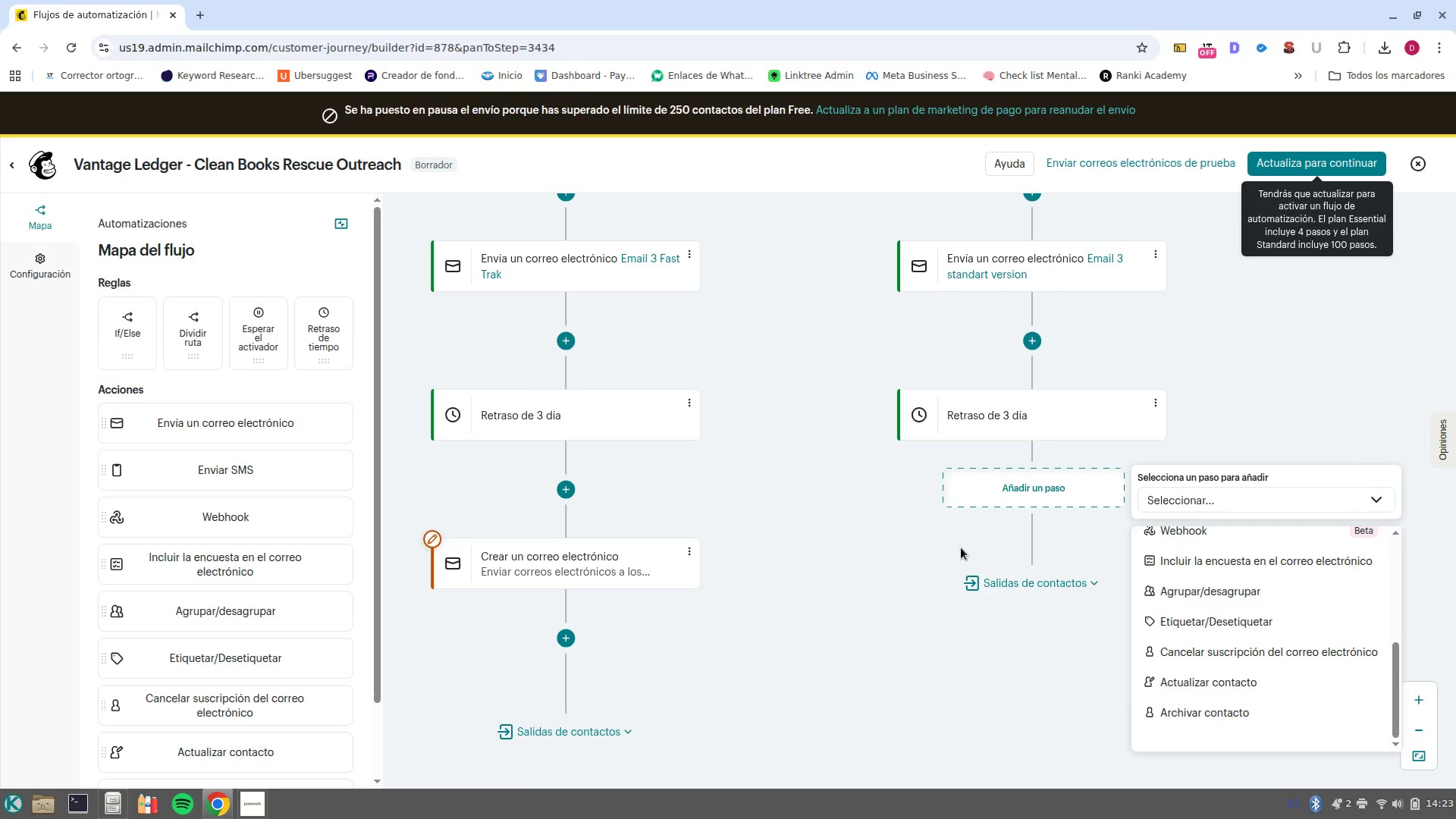 
left_click([960, 536])
 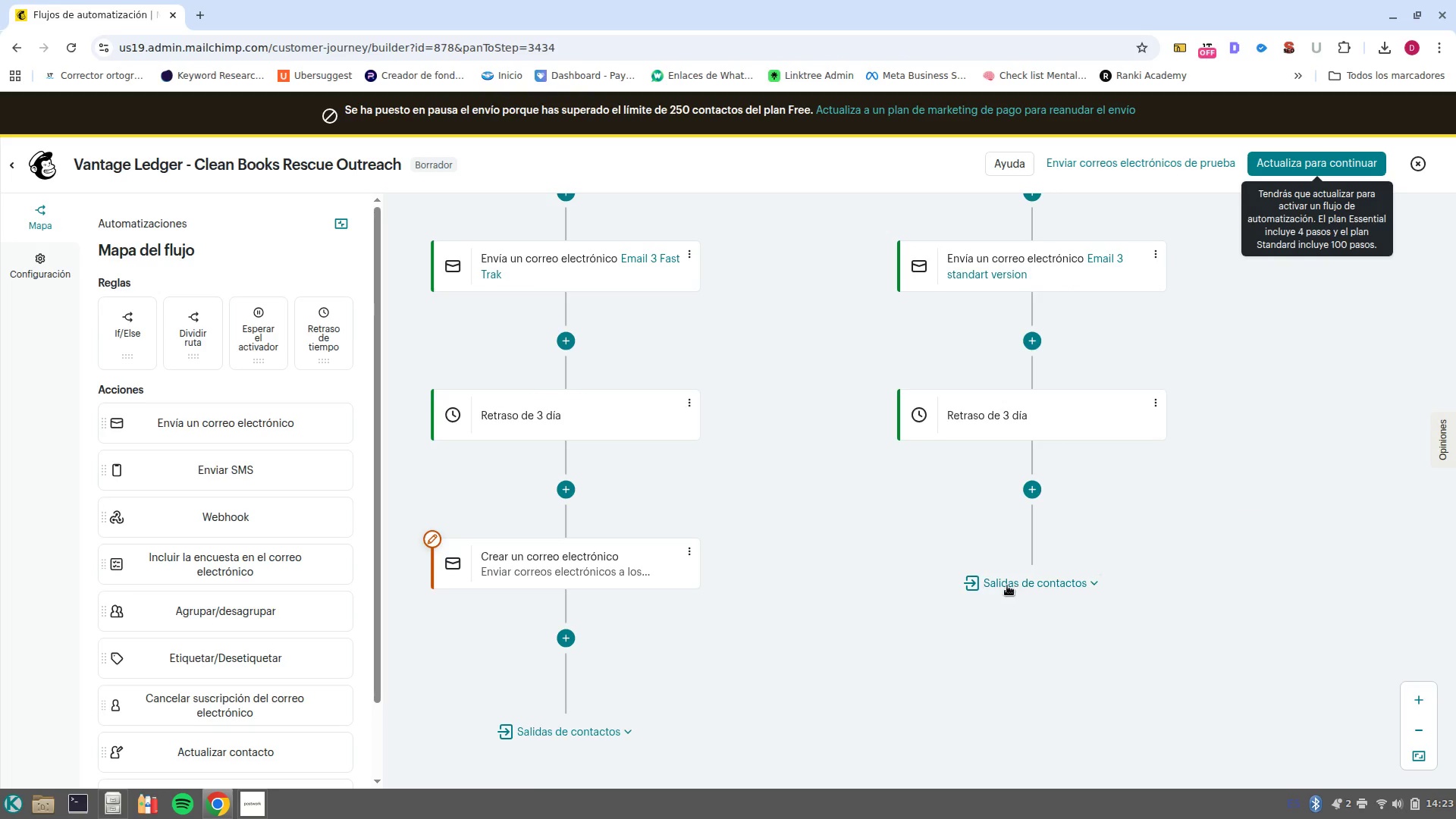 
left_click([1005, 585])
 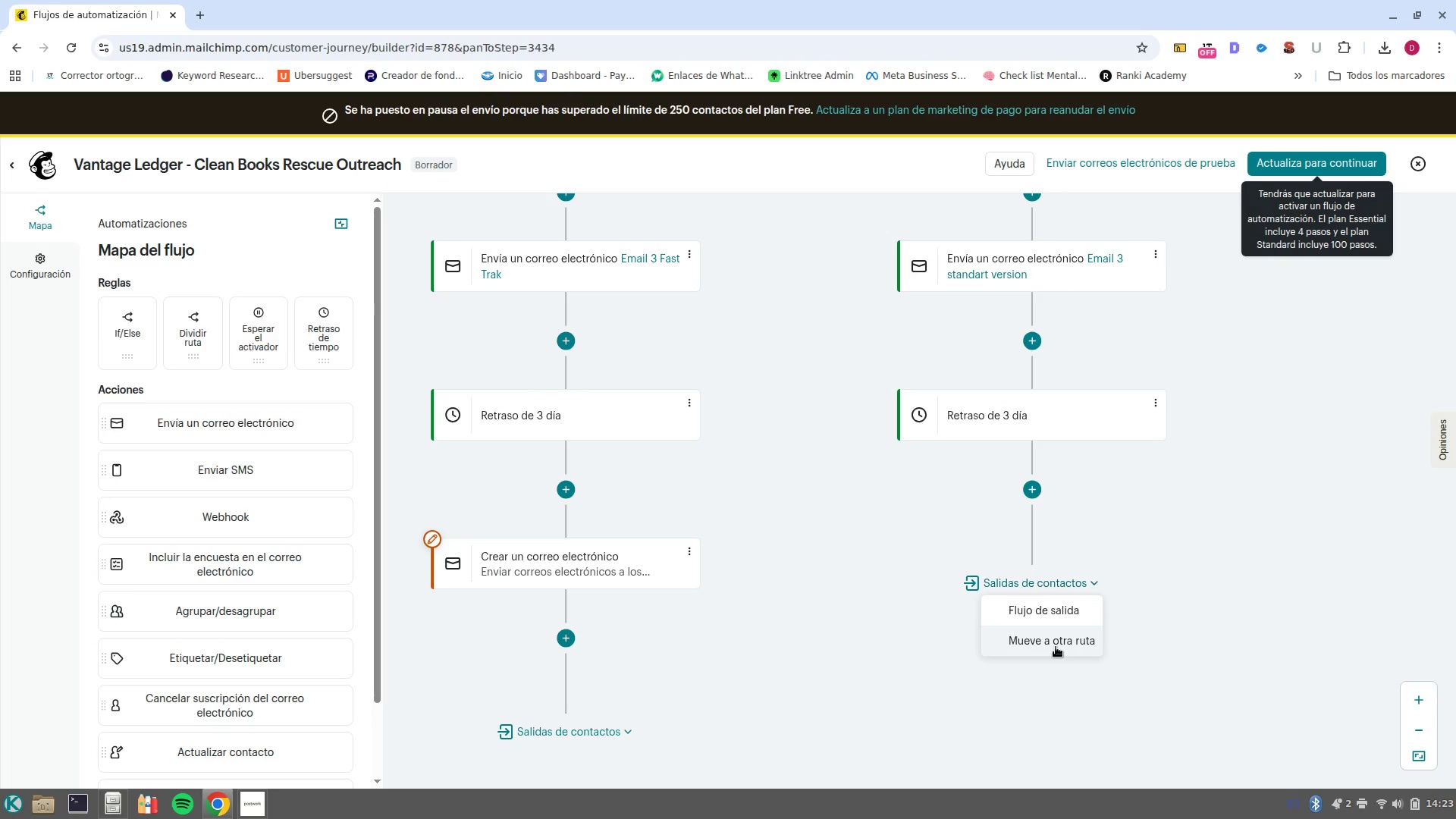 
left_click([1056, 647])
 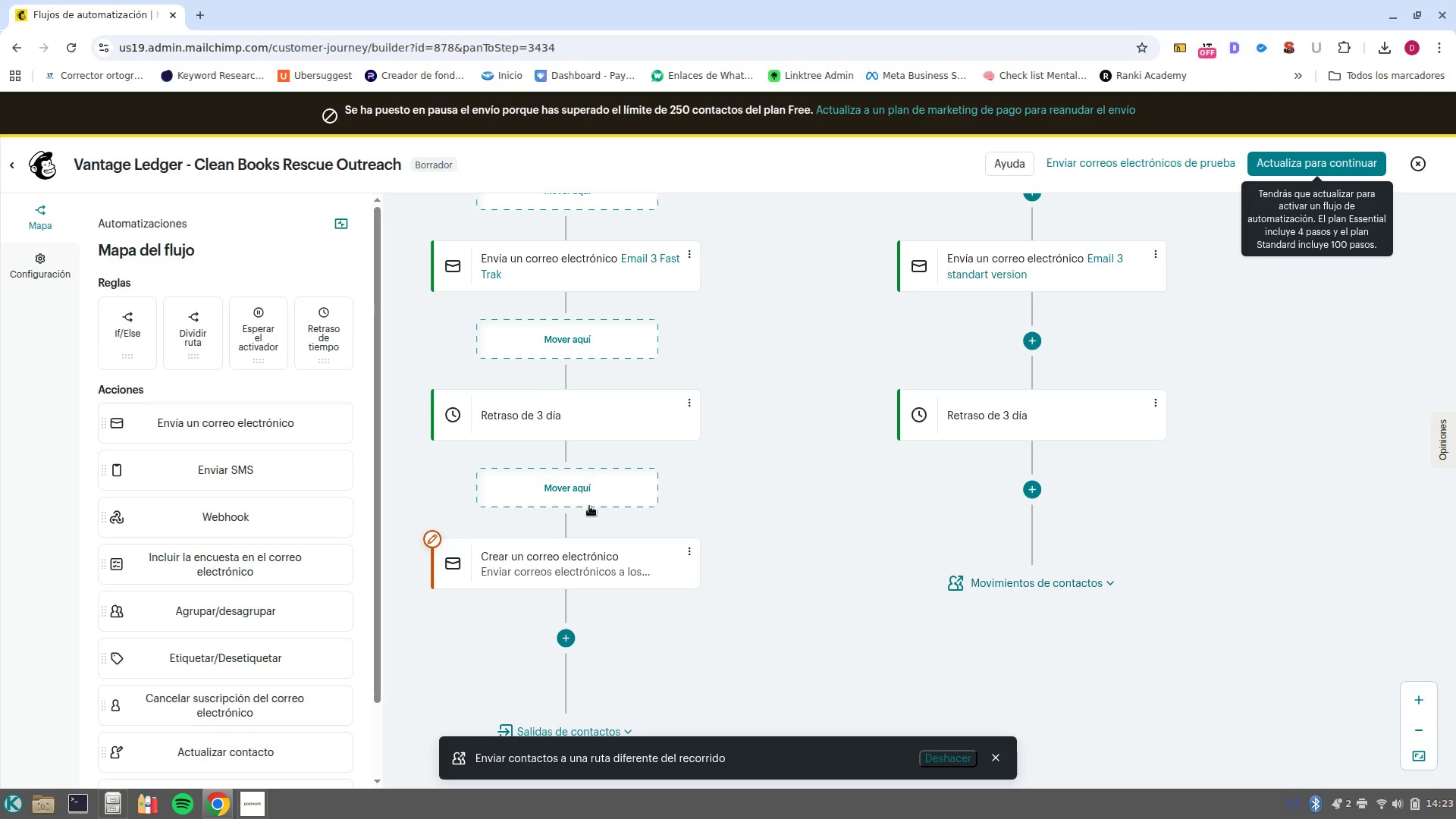 
left_click([585, 500])
 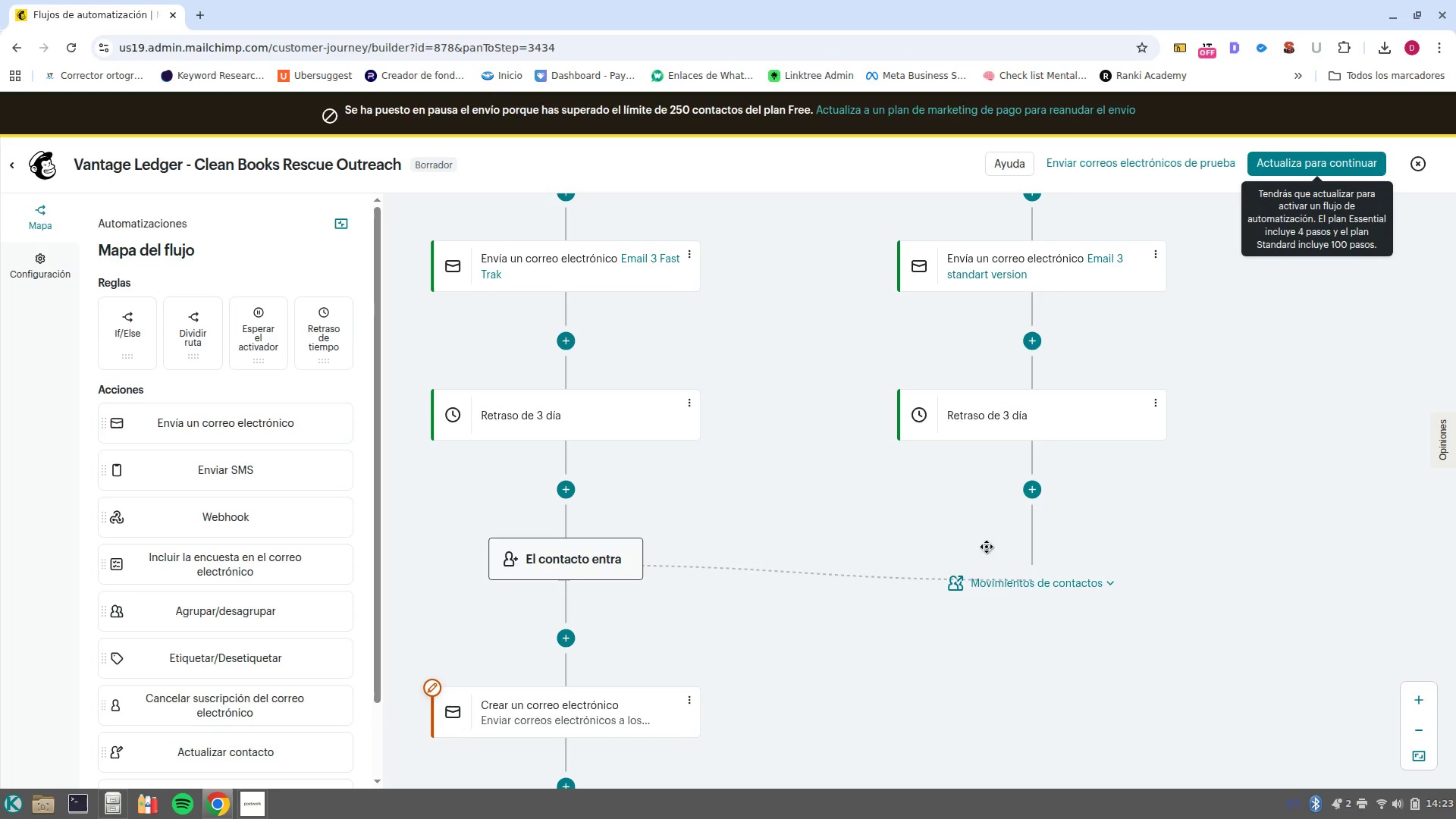 
scroll: coordinate [783, 570], scroll_direction: down, amount: 1.0
 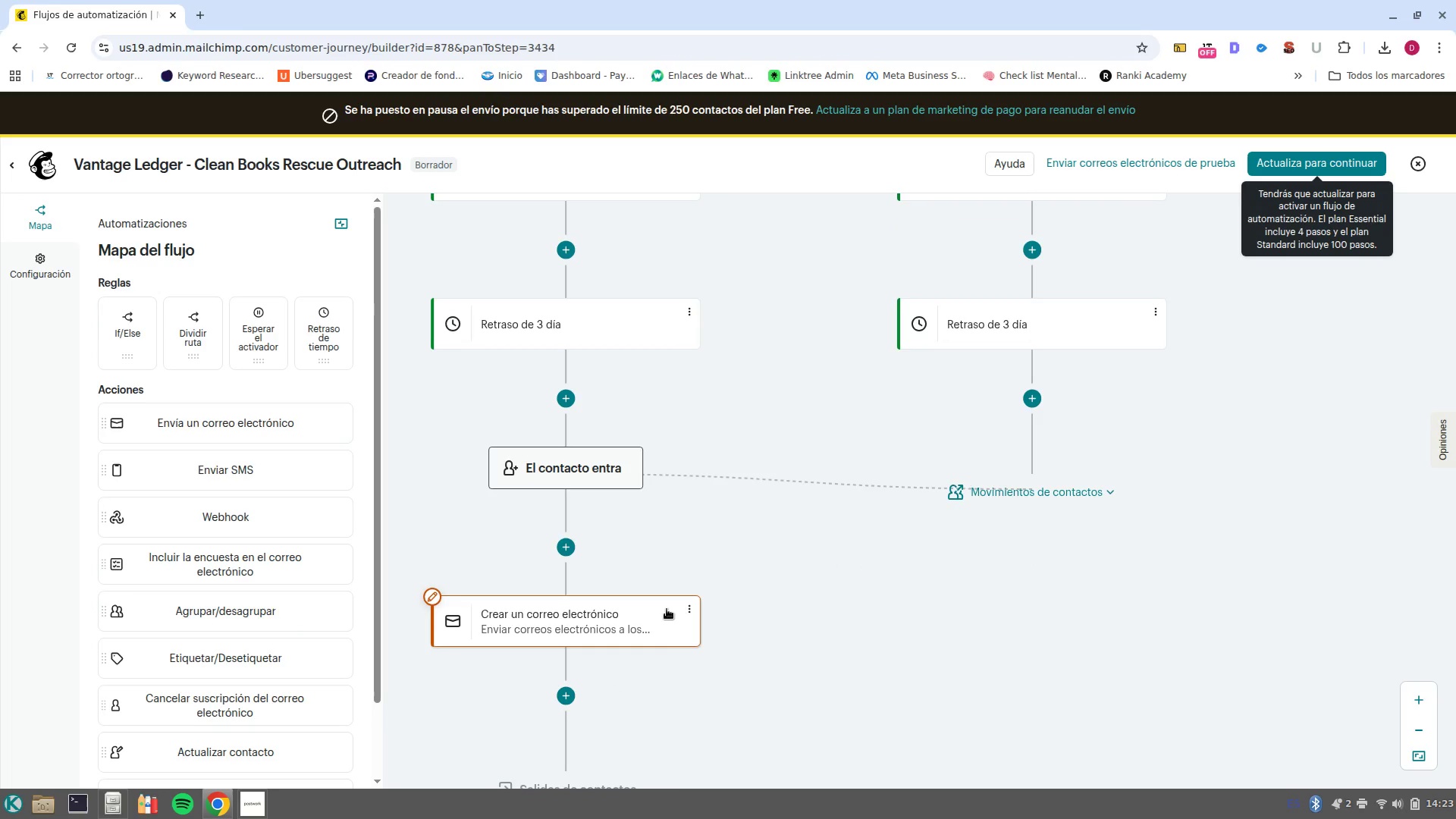 
scroll: coordinate [1009, 479], scroll_direction: up, amount: 2.0
 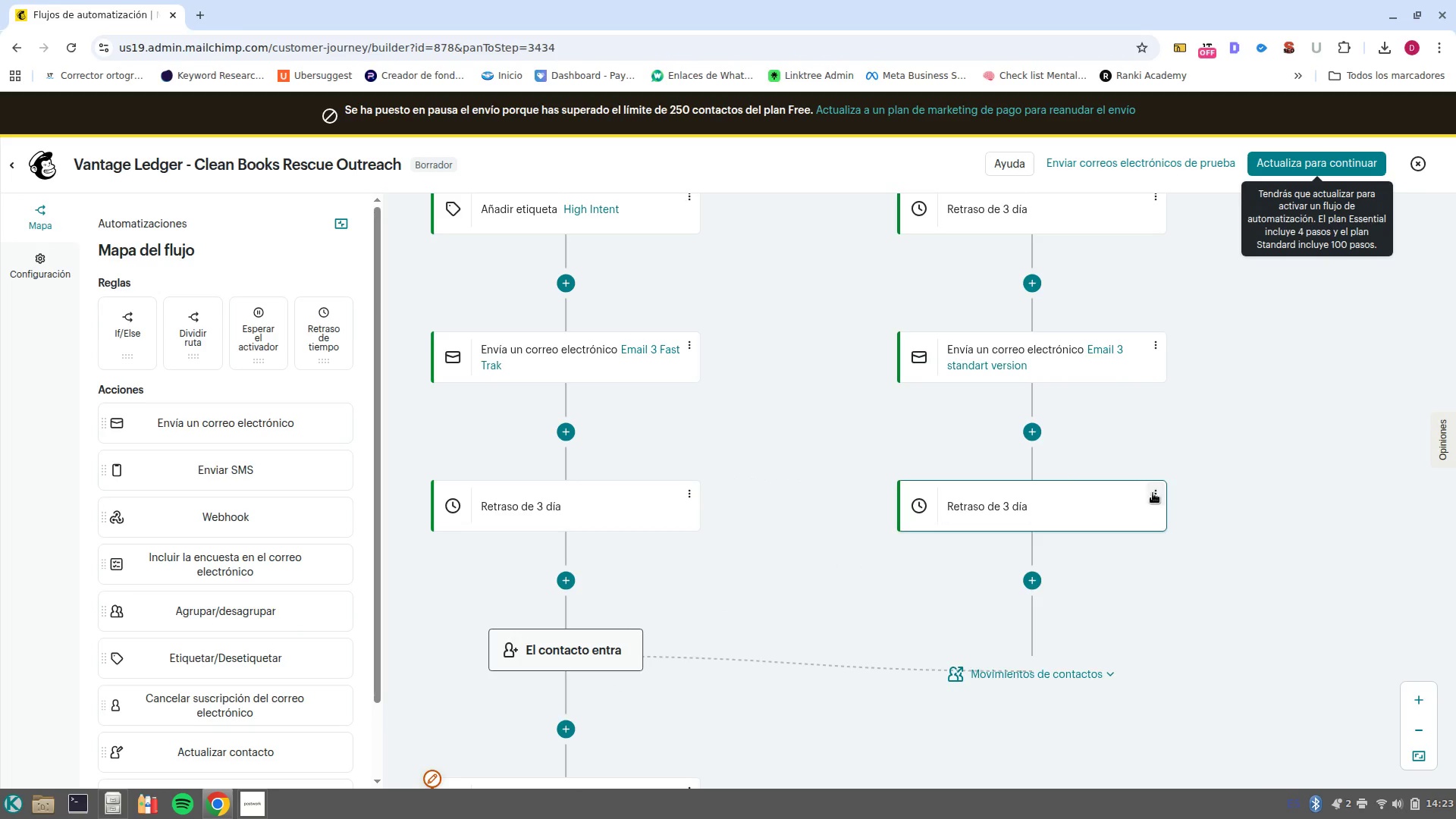 
left_click([1159, 493])
 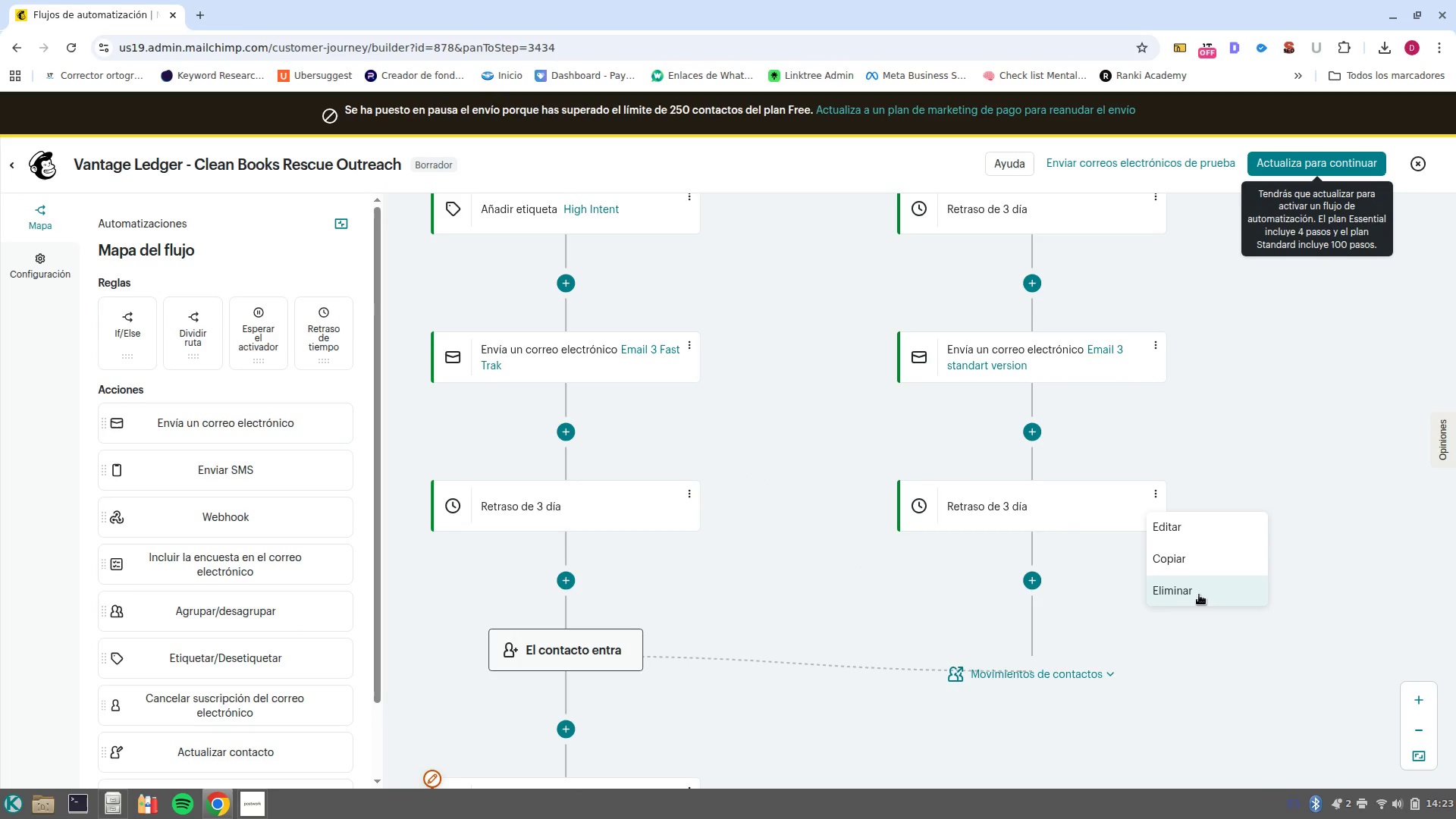 
left_click([1199, 595])
 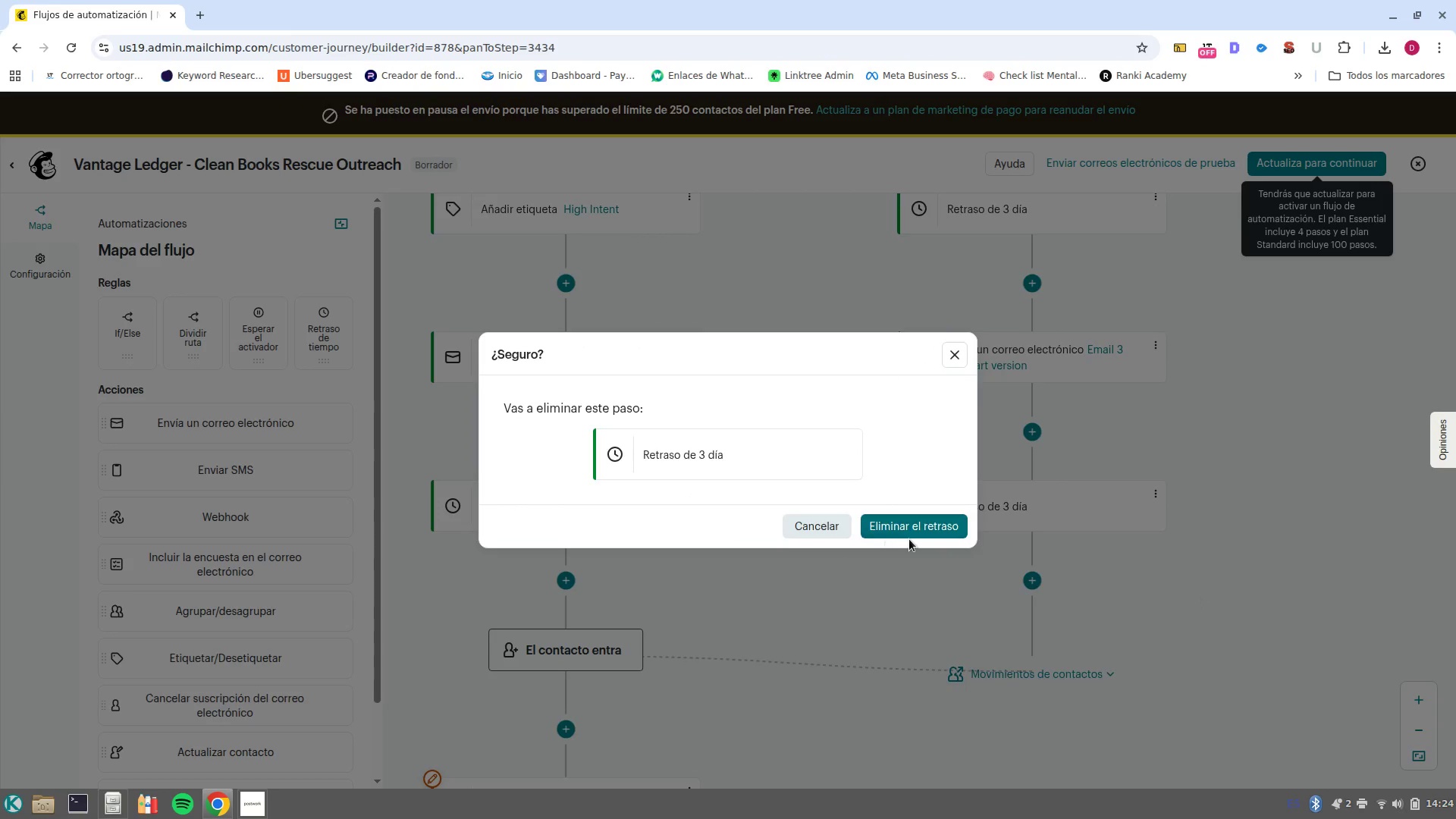 
left_click([912, 530])
 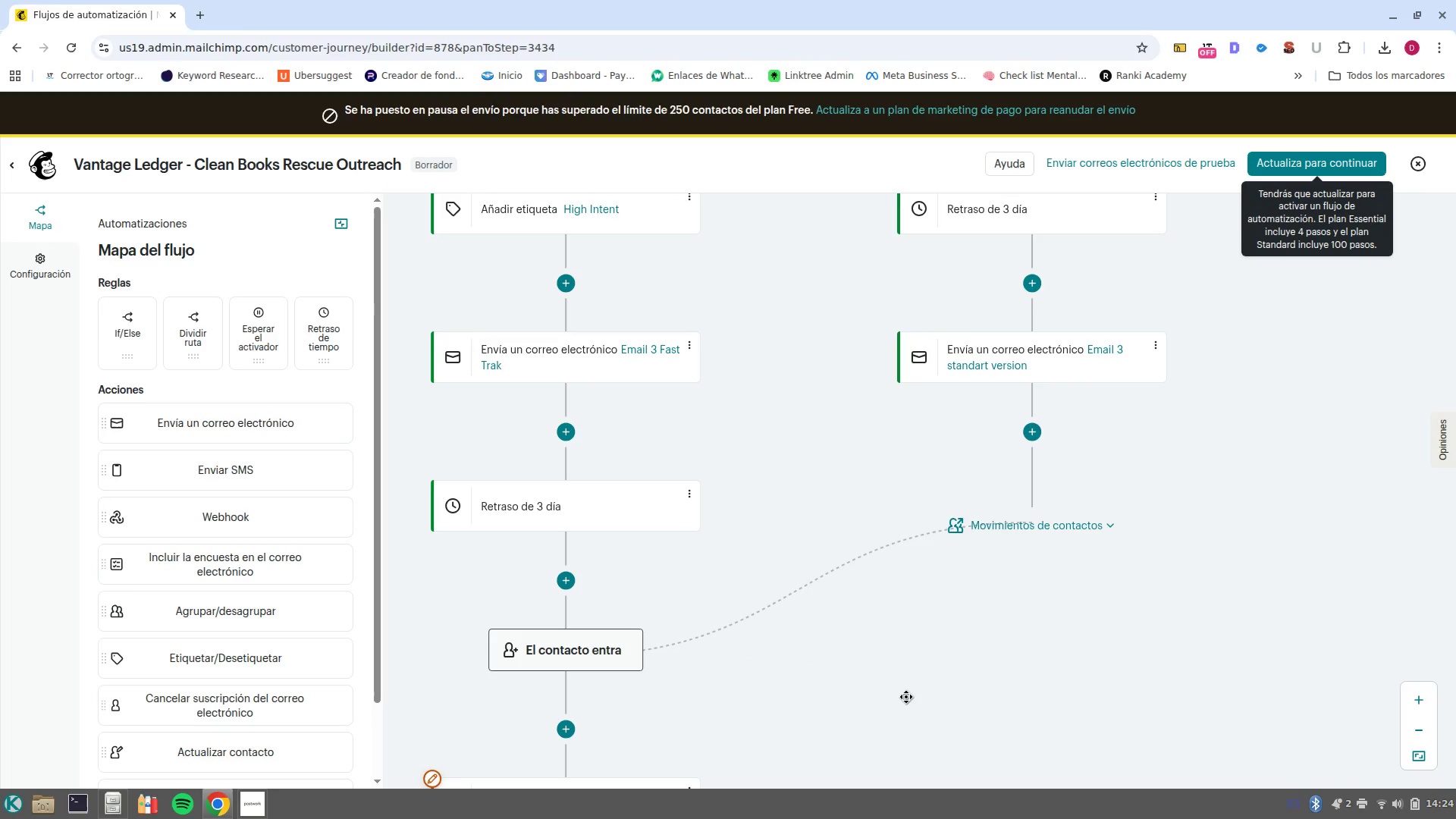 
wait(5.63)
 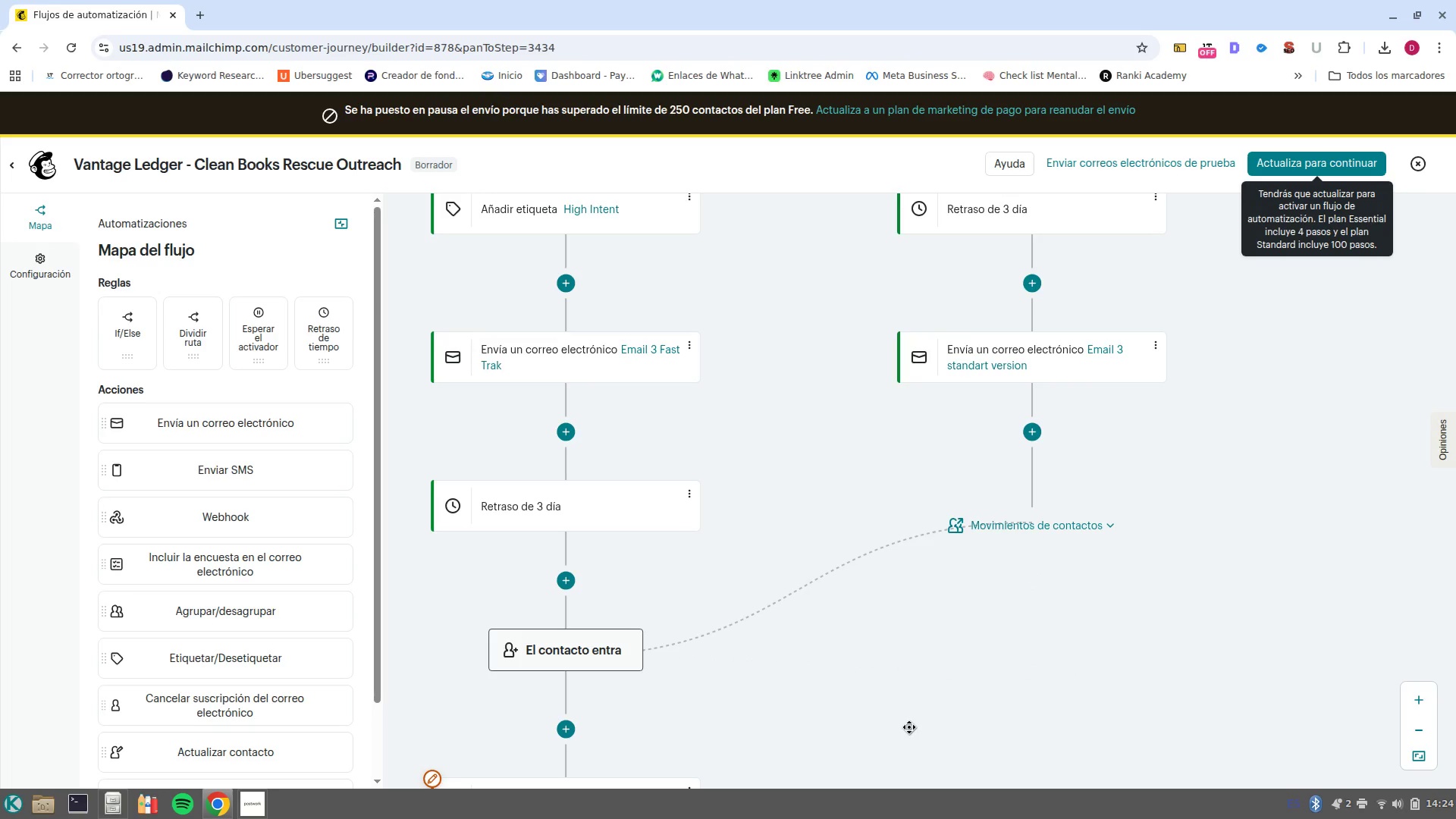 
scroll: coordinate [906, 697], scroll_direction: down, amount: 2.0
 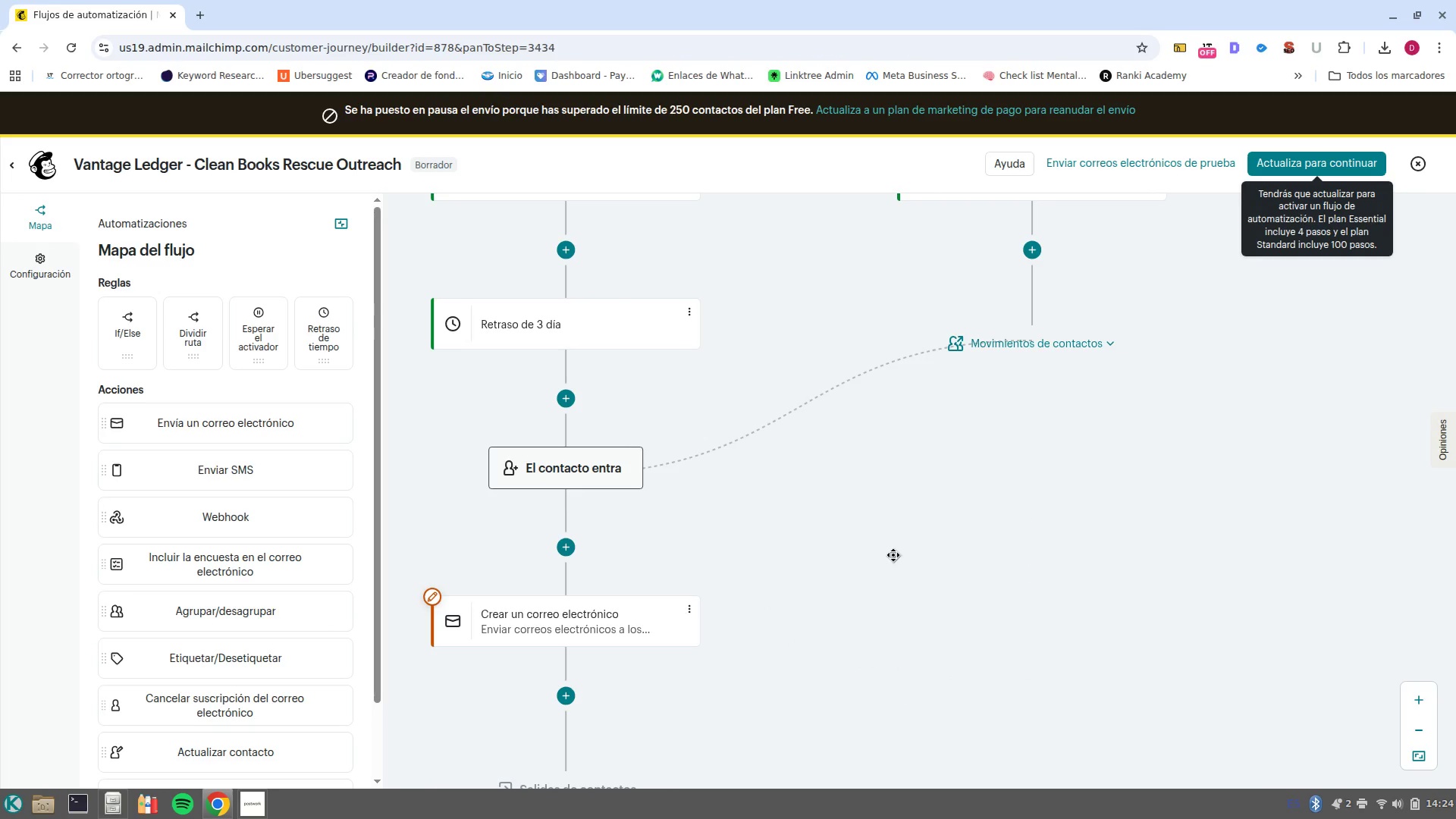 
scroll: coordinate [924, 541], scroll_direction: up, amount: 2.0
 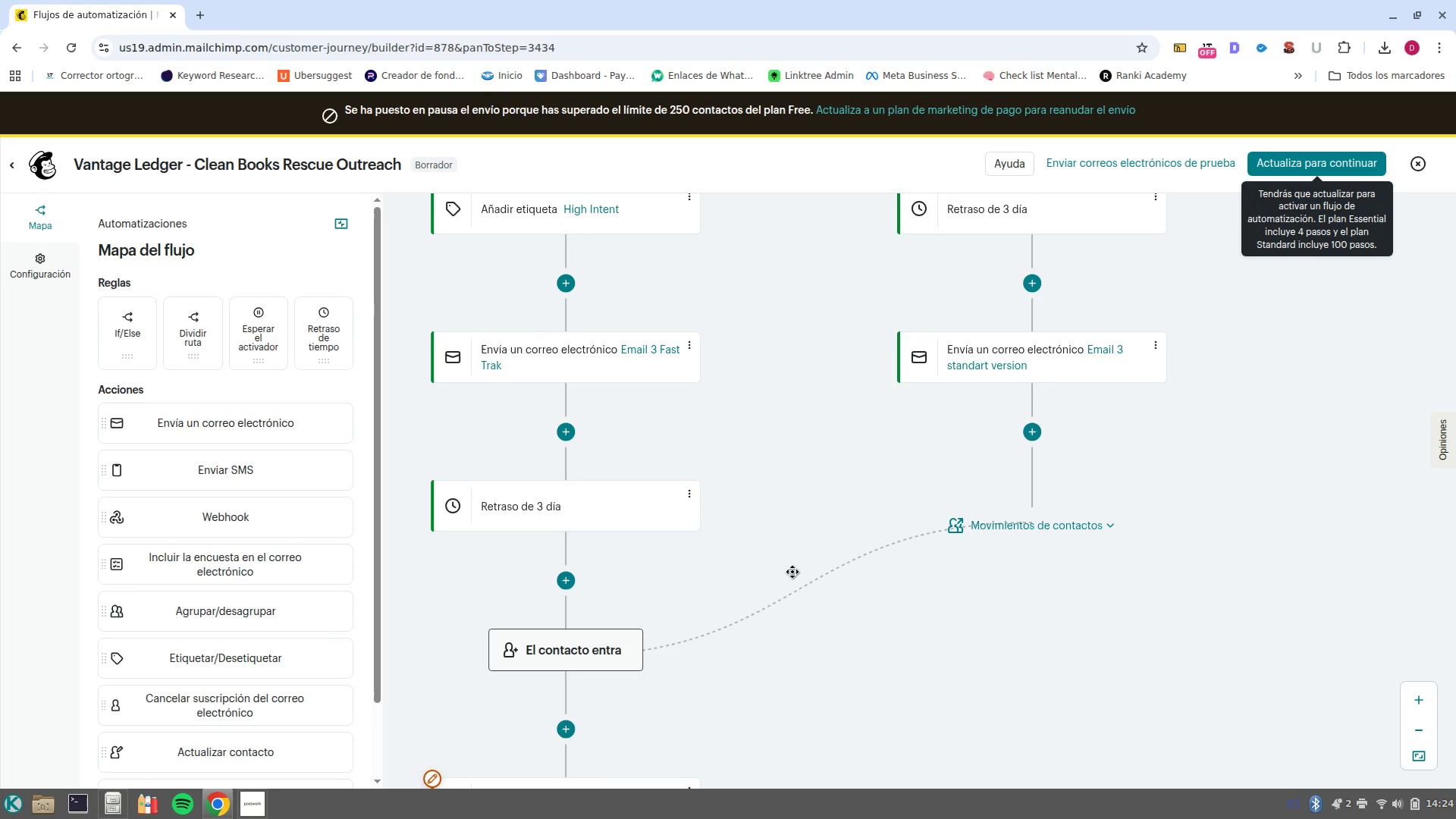 
scroll: coordinate [792, 572], scroll_direction: down, amount: 2.0
 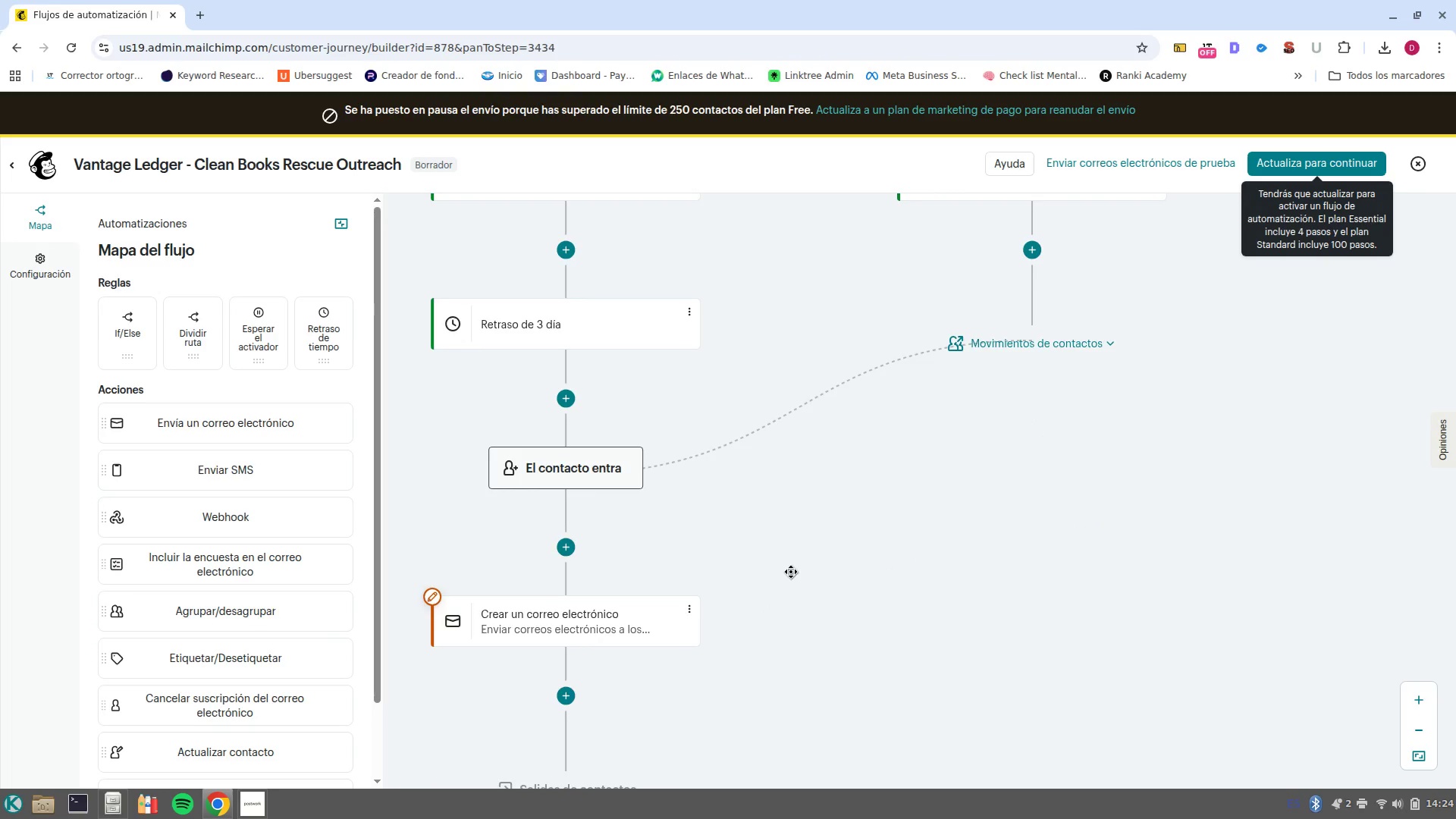 
scroll: coordinate [791, 573], scroll_direction: up, amount: 2.0
 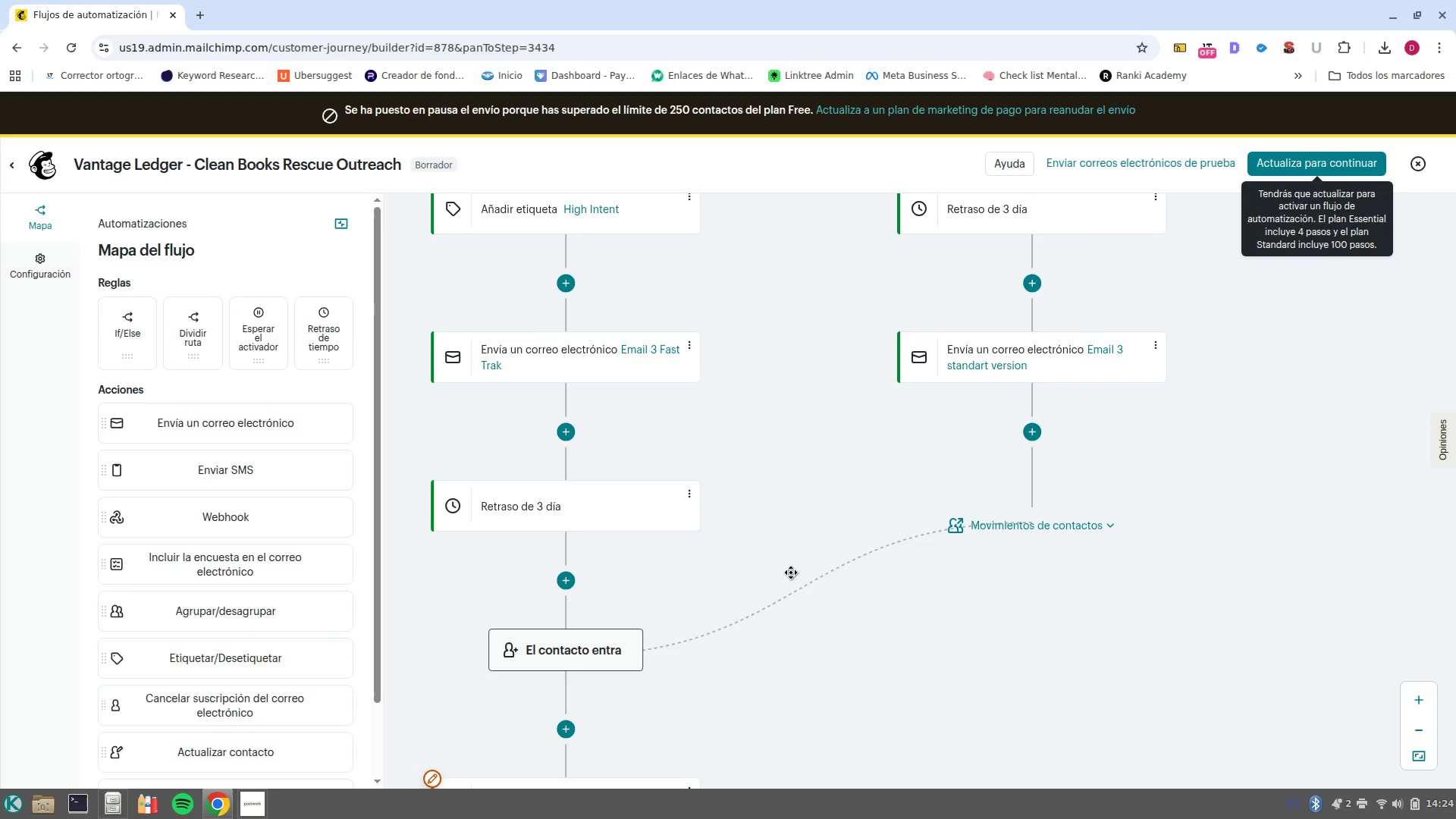 
scroll: coordinate [791, 573], scroll_direction: down, amount: 2.0
 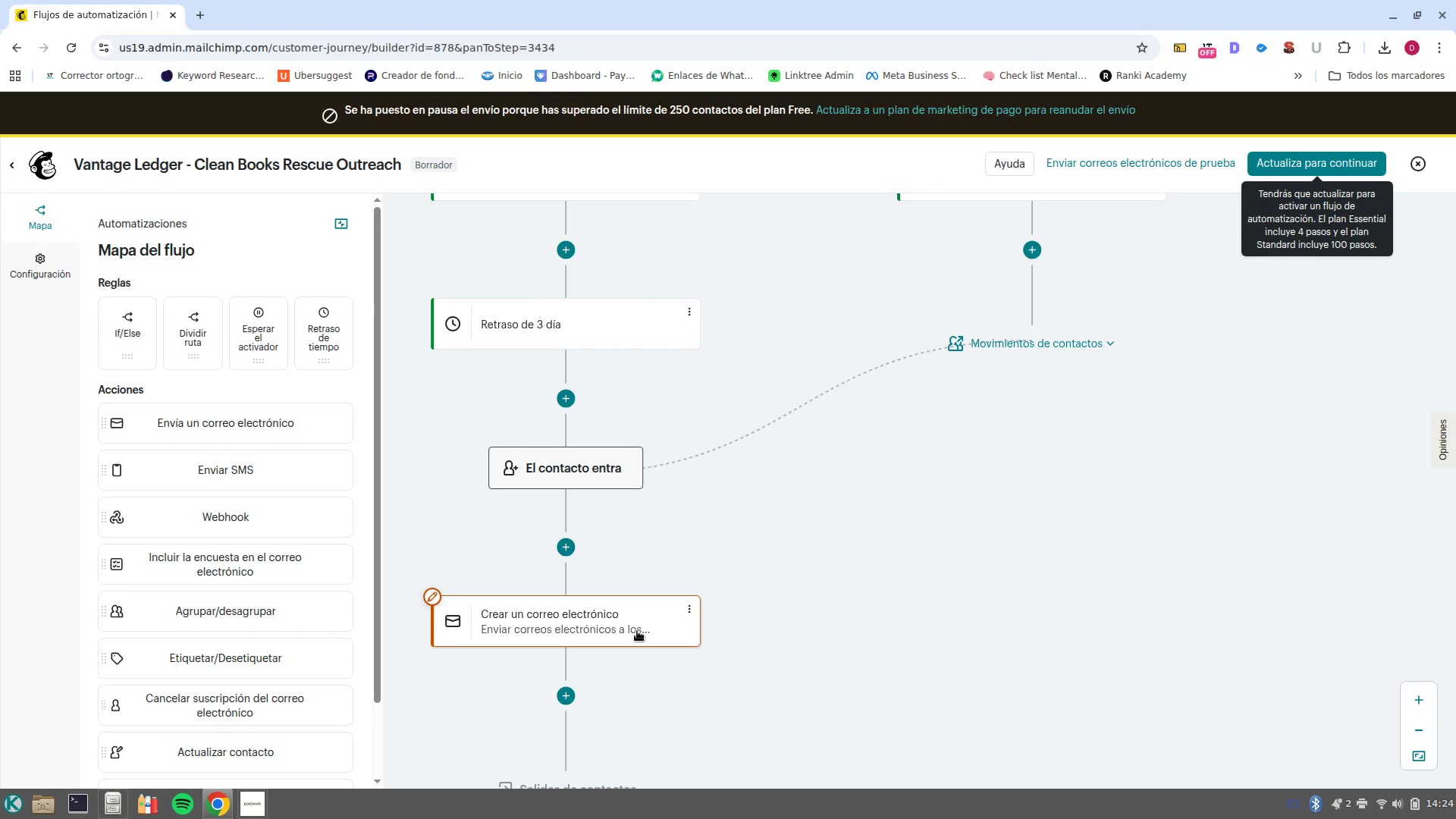 
wait(5.53)
 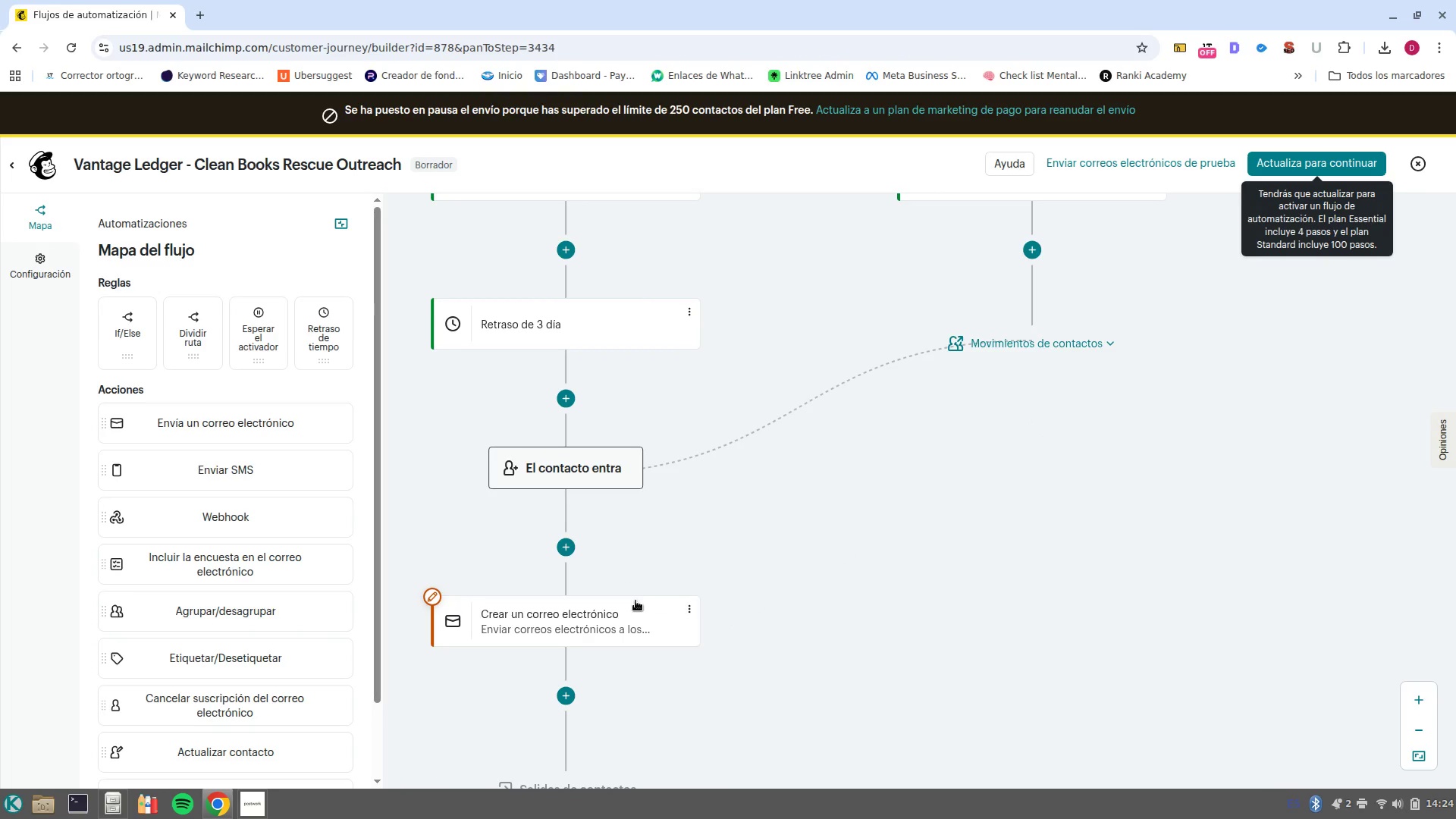 
left_click([637, 631])
 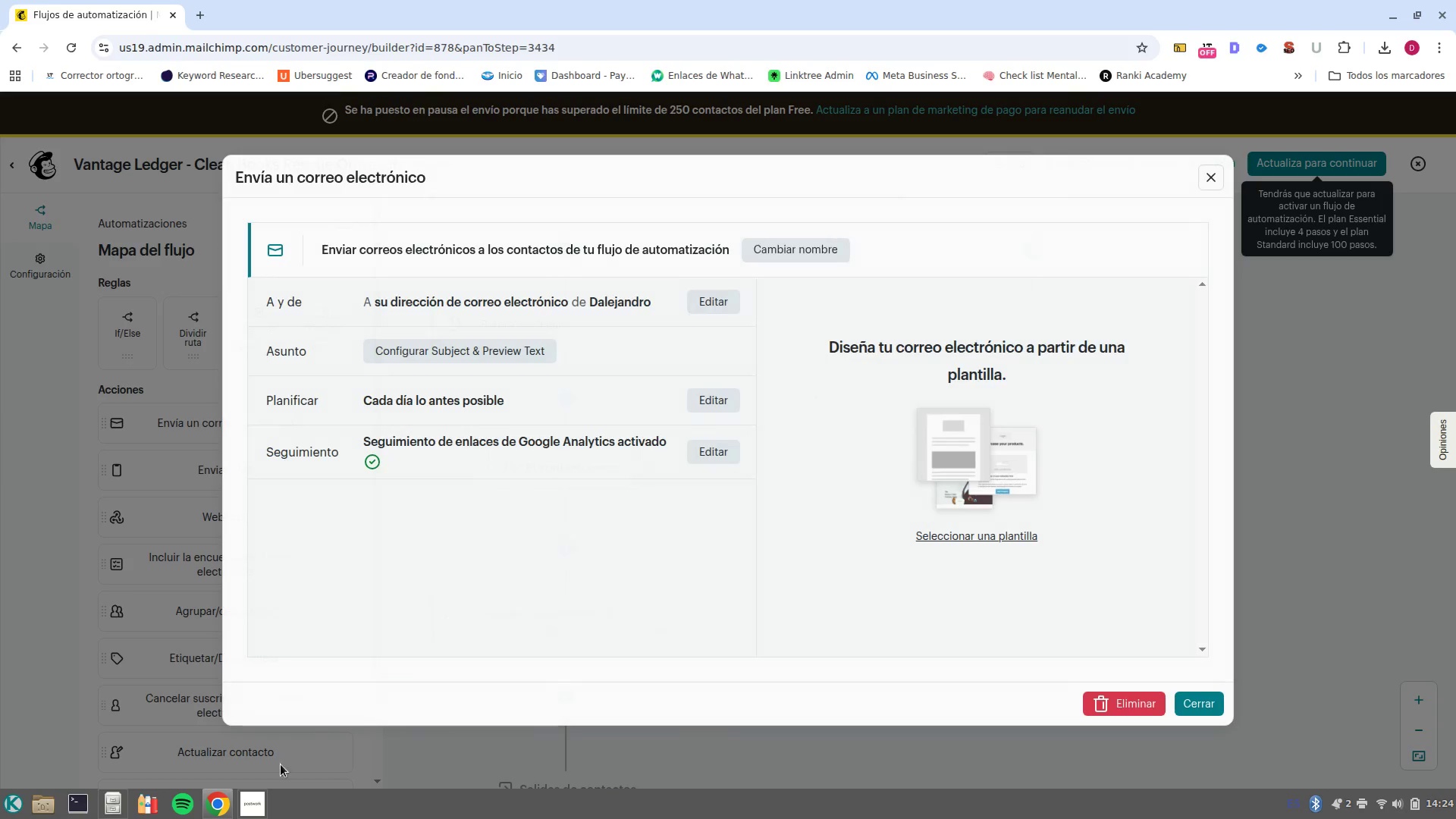 
left_click([258, 802])